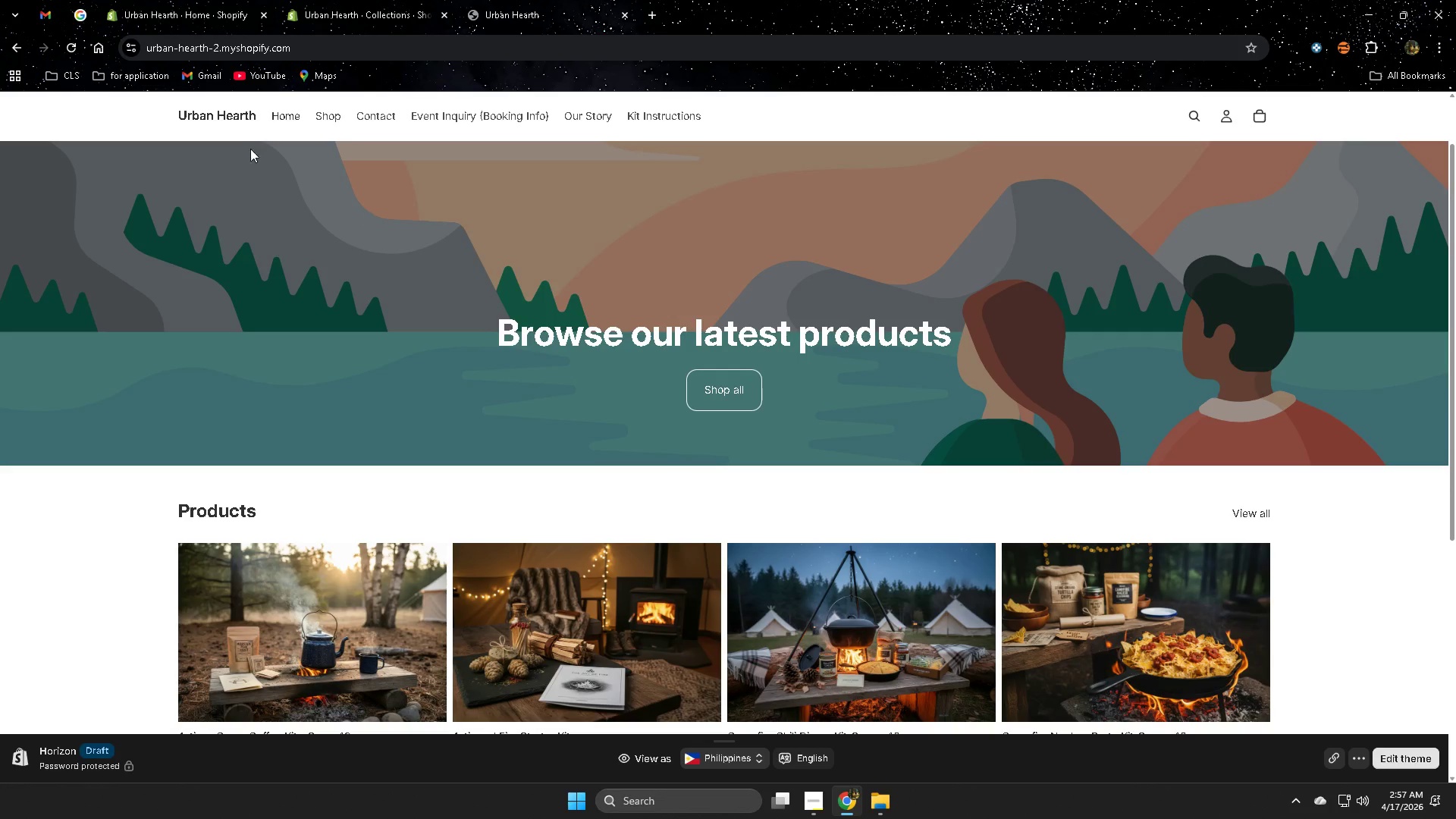 
left_click([339, 2])
 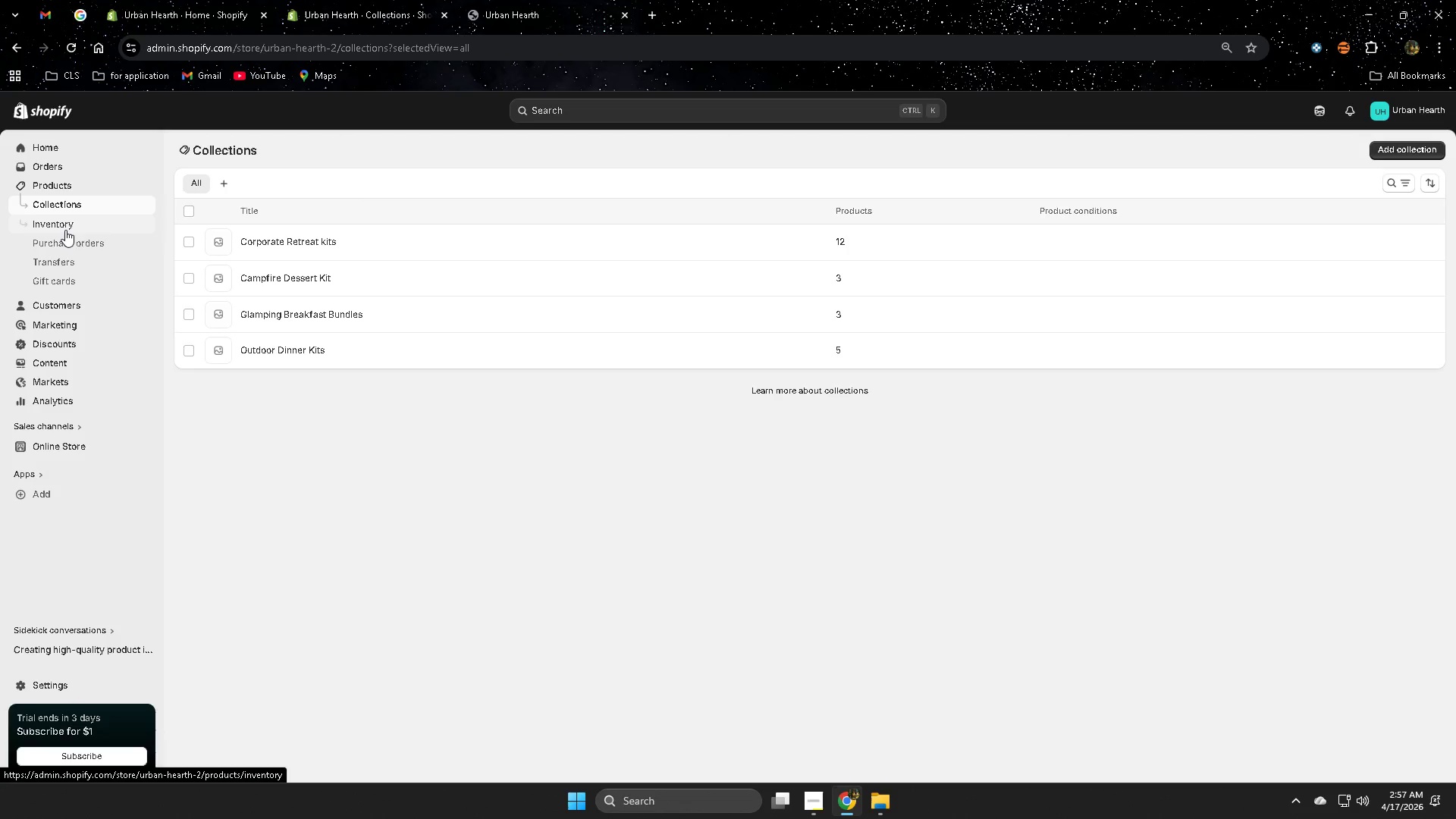 
left_click([54, 366])
 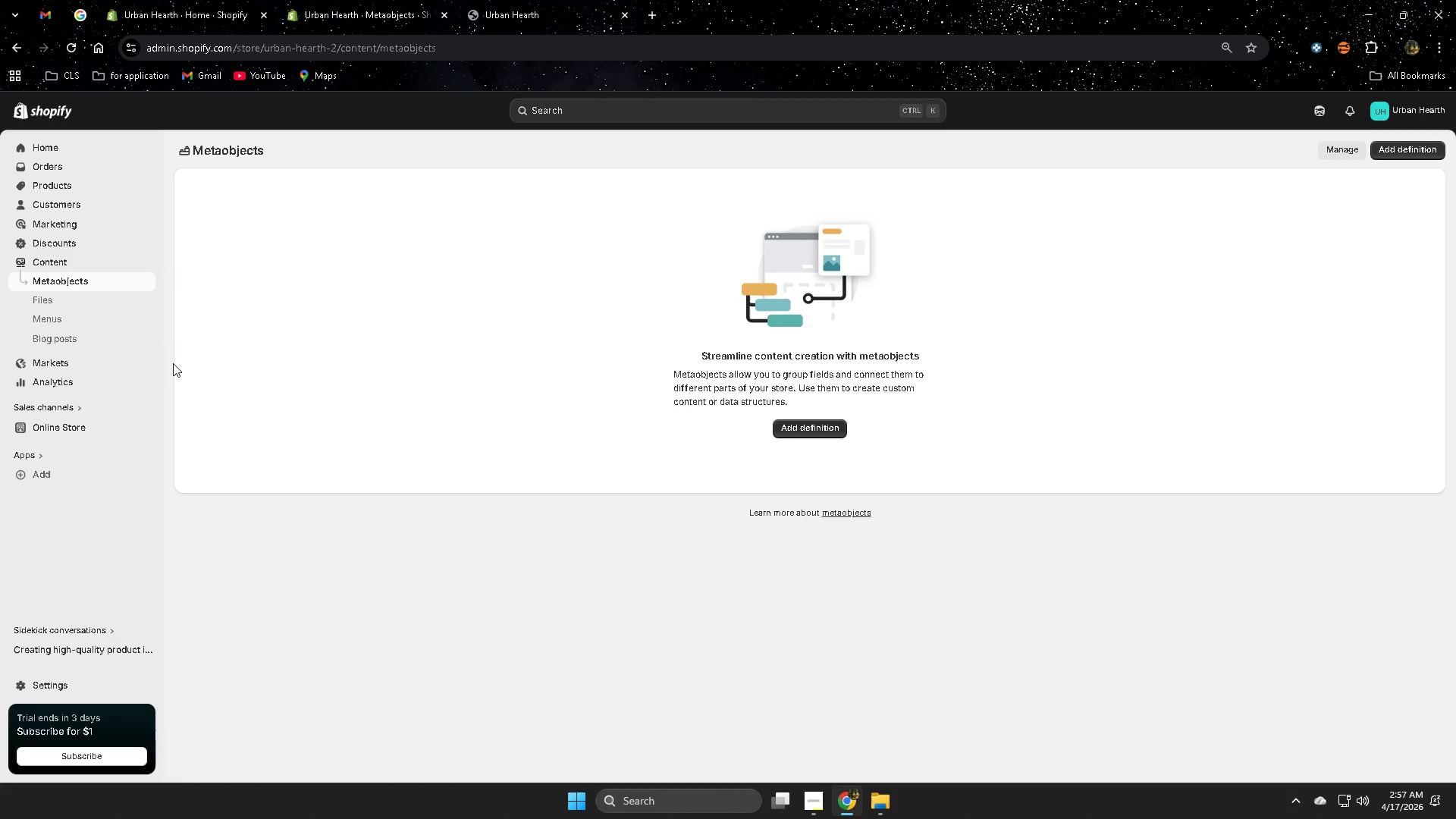 
left_click([49, 318])
 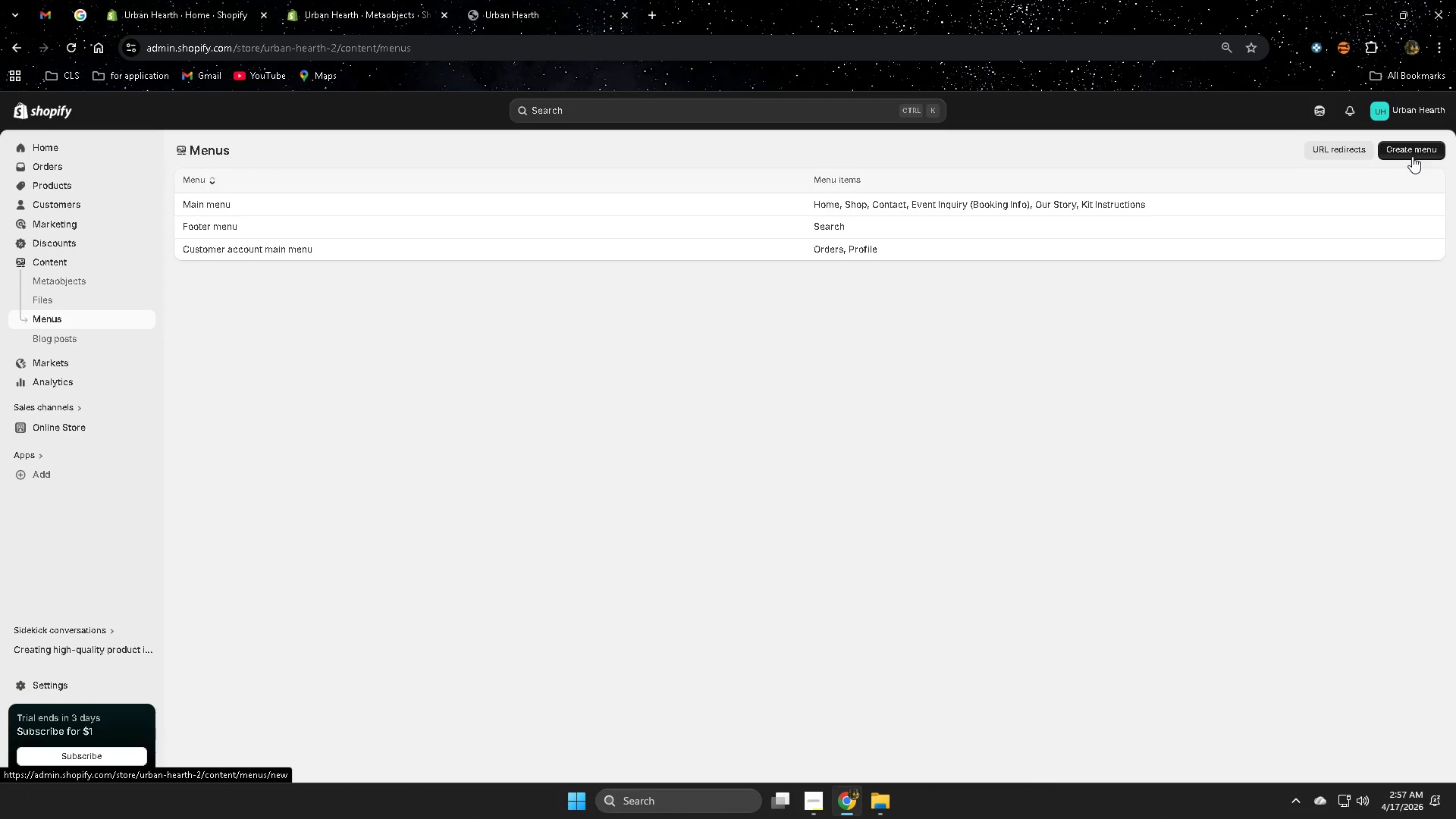 
wait(6.09)
 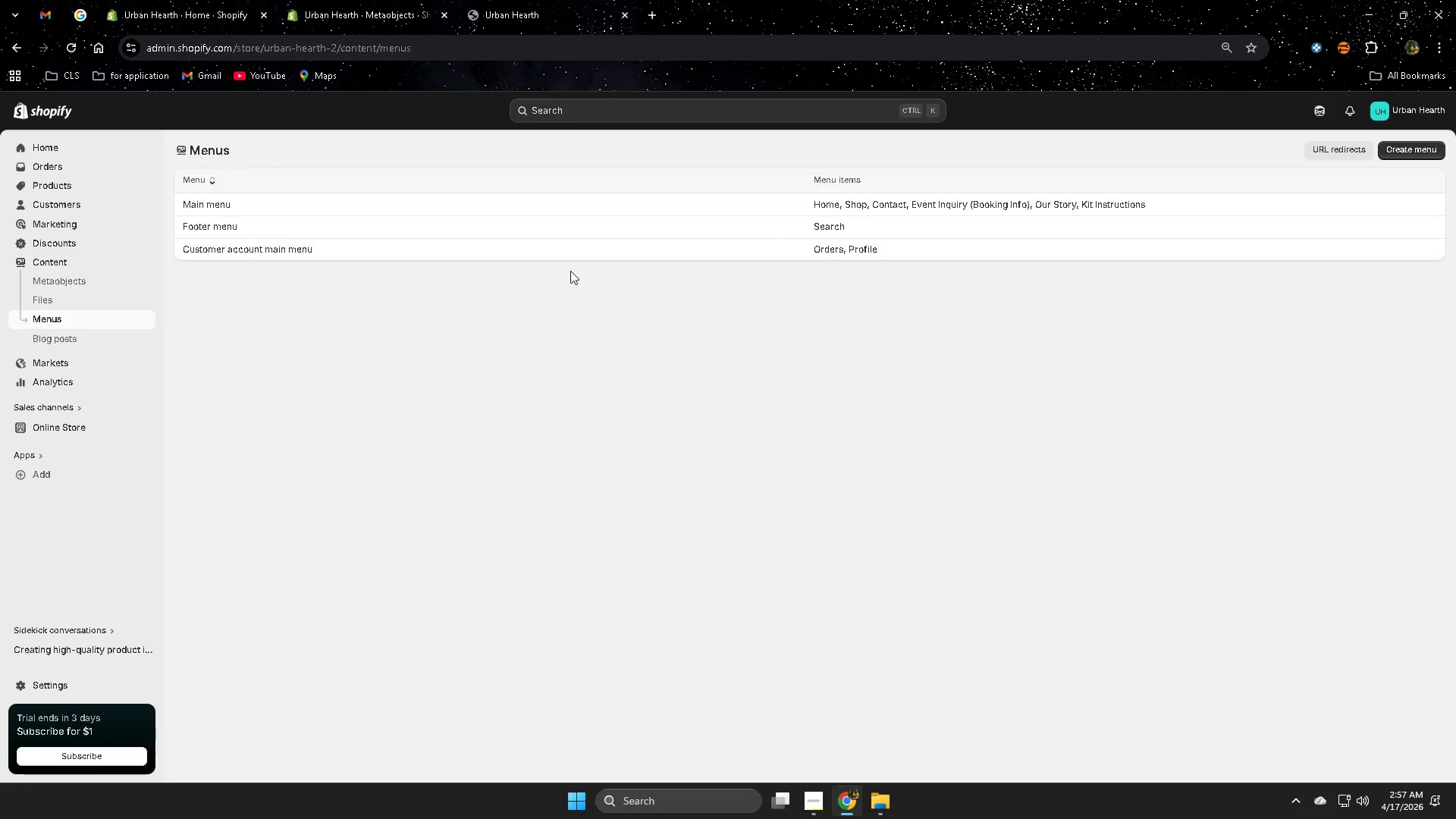 
left_click([487, 203])
 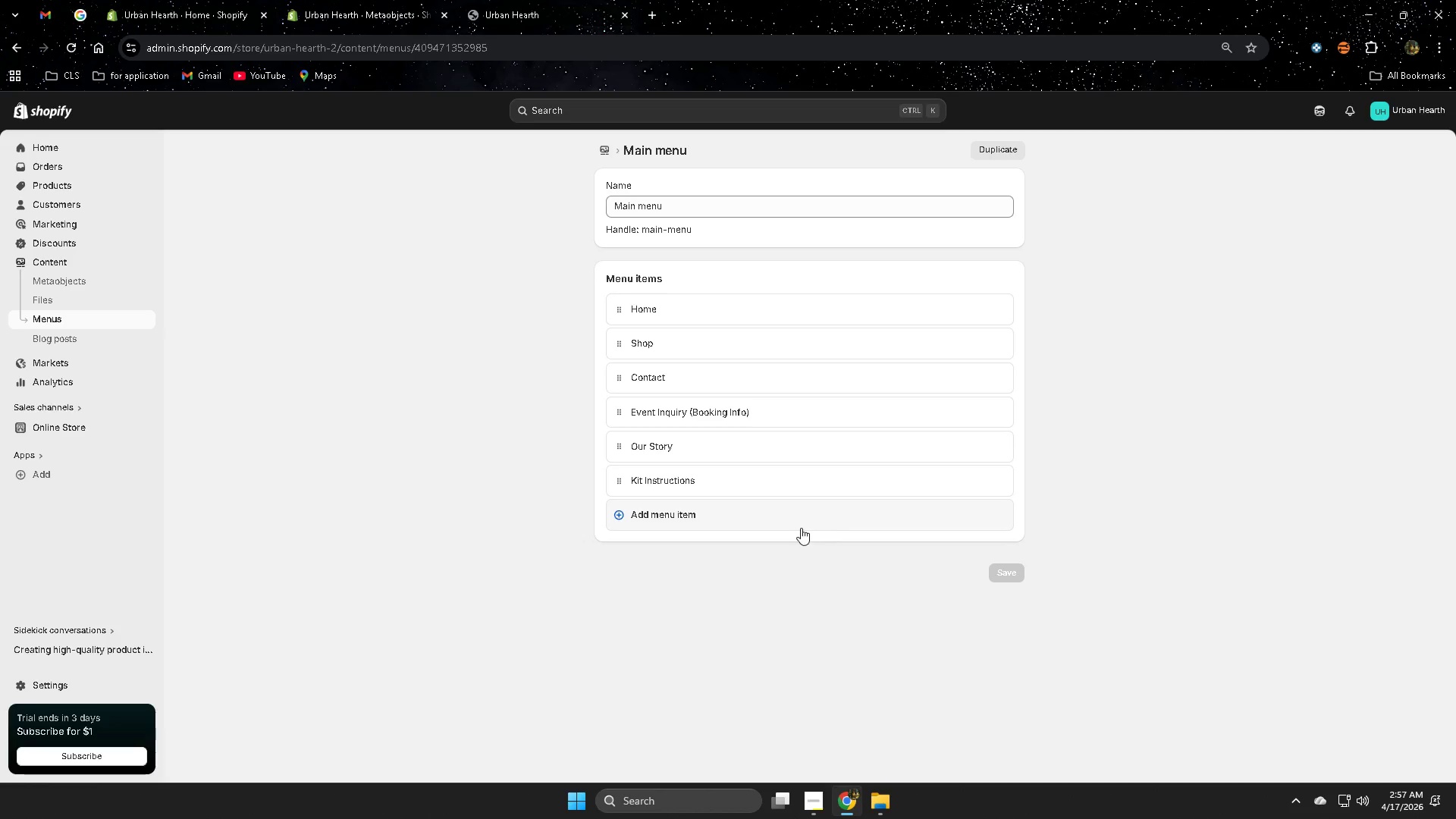 
left_click([648, 518])
 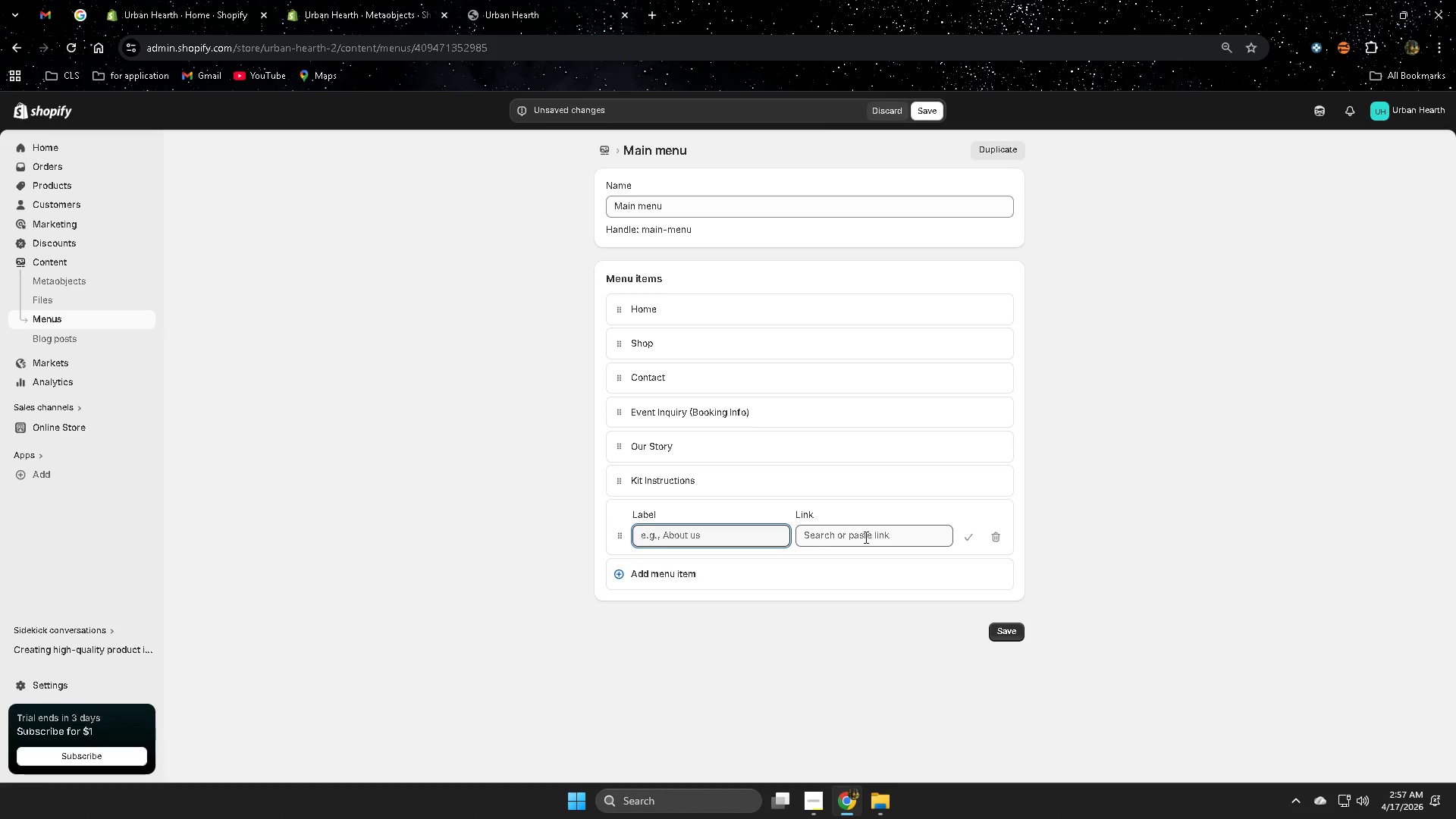 
wait(9.3)
 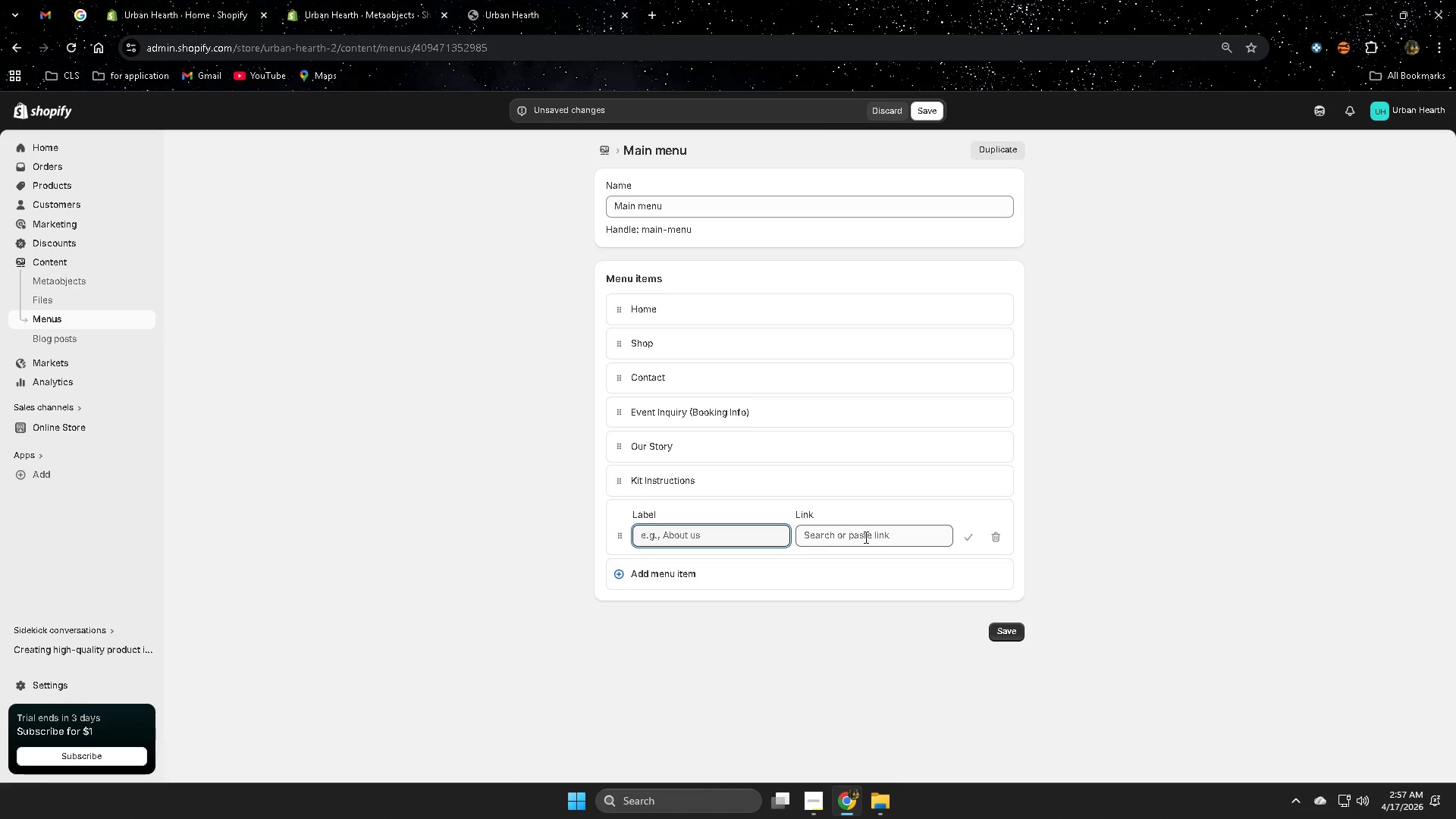 
left_click([743, 539])
 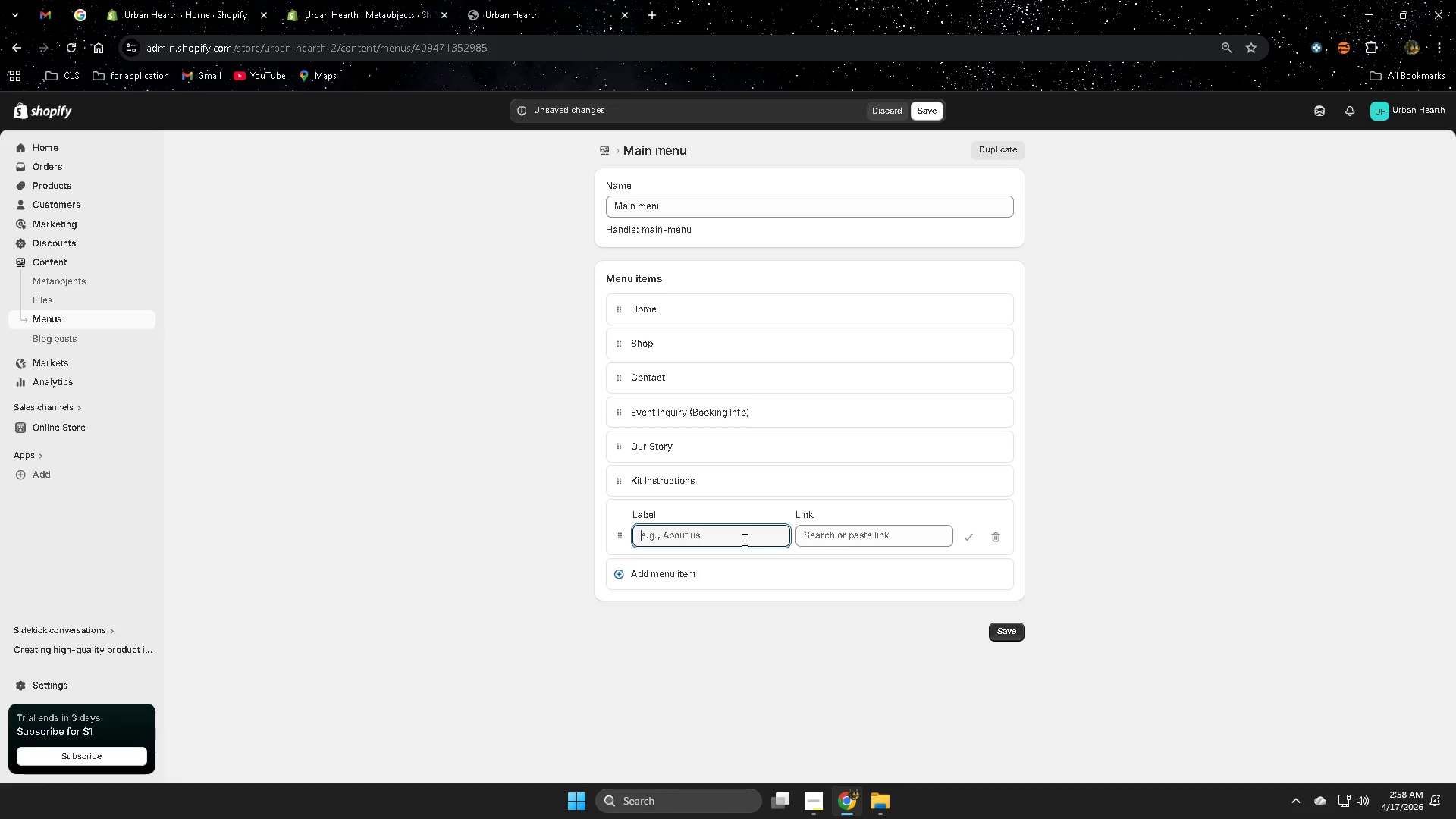 
type(Corp)
 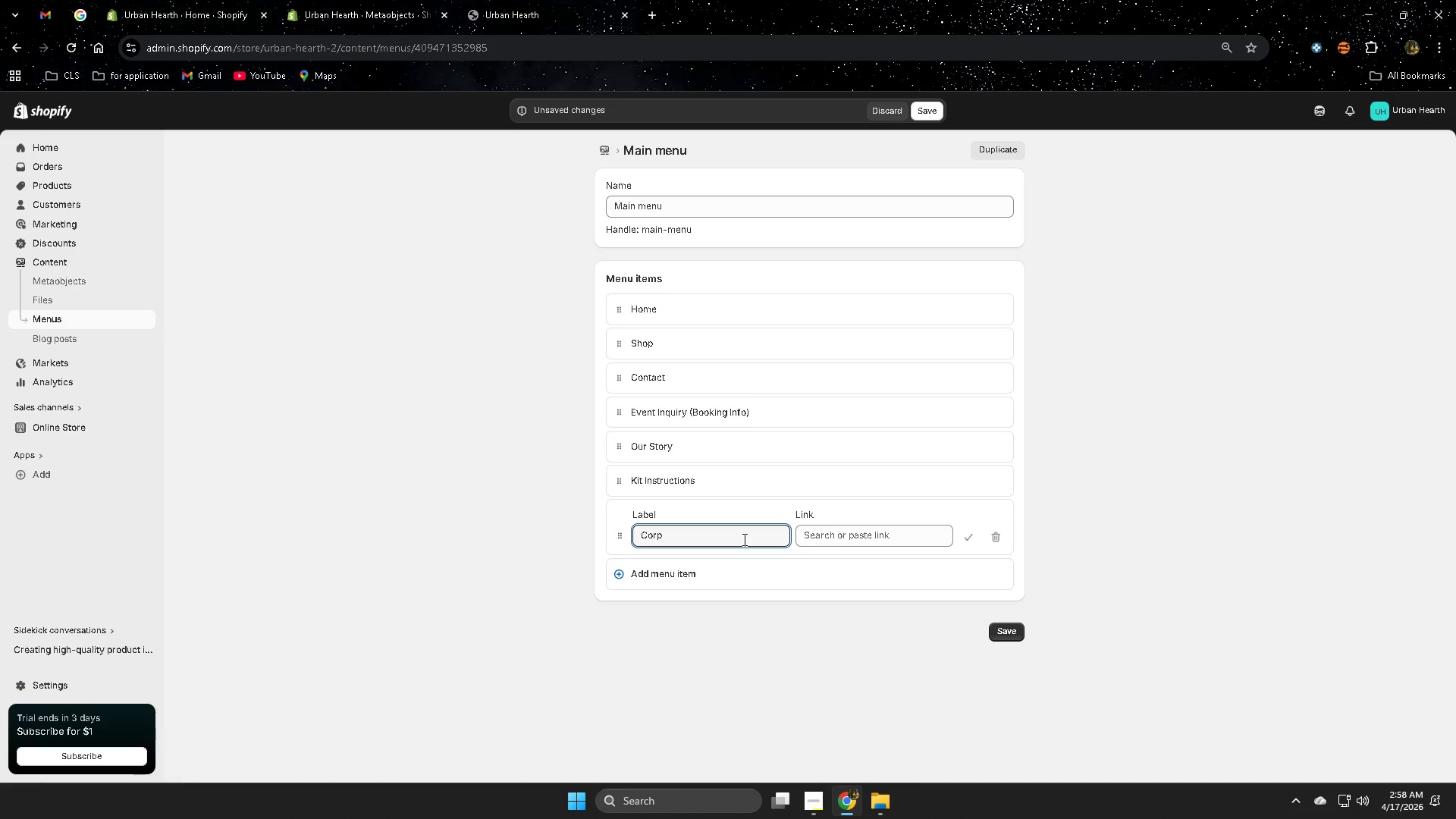 
wait(15.03)
 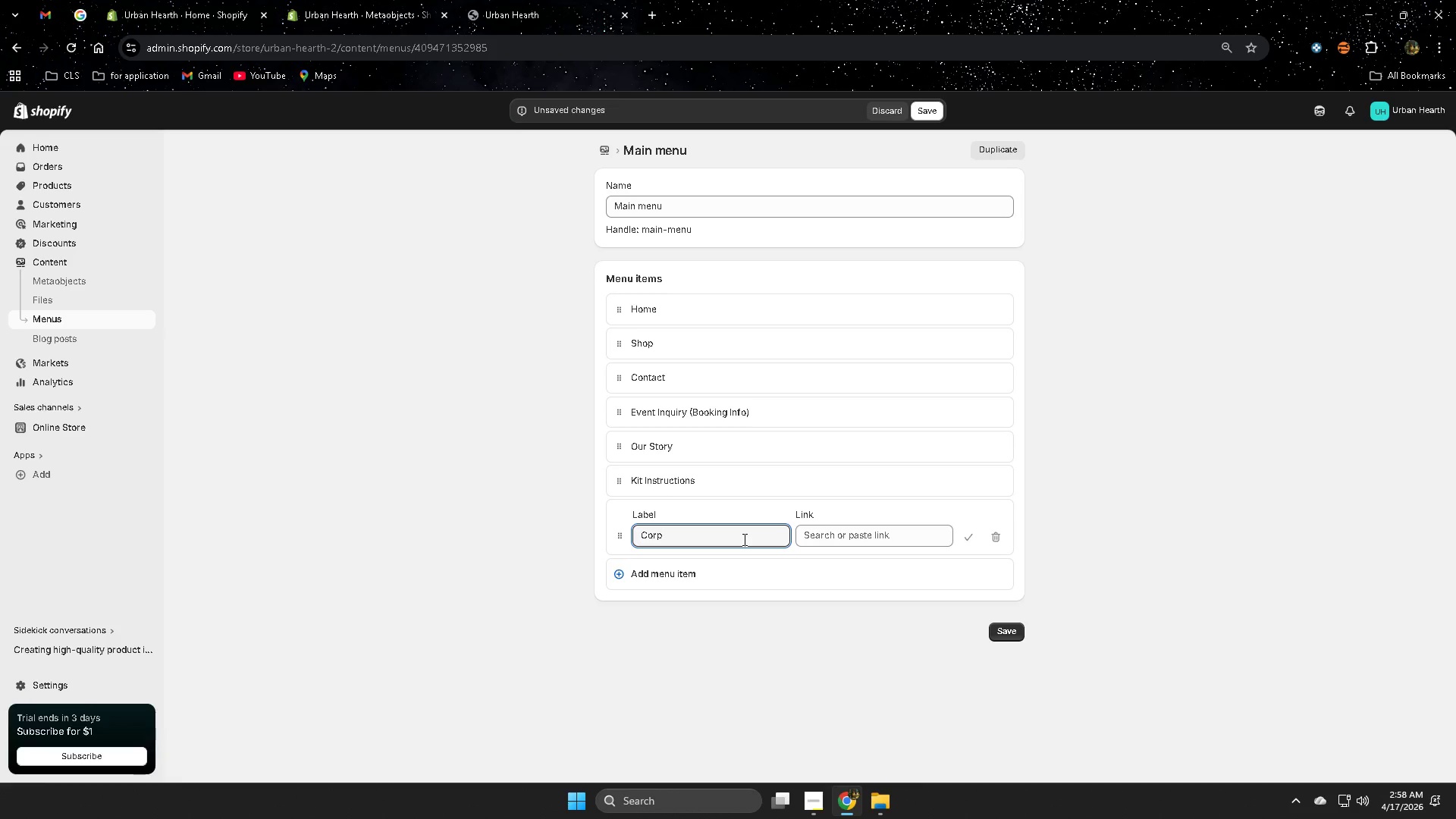 
key(Backspace)
type(porate )
 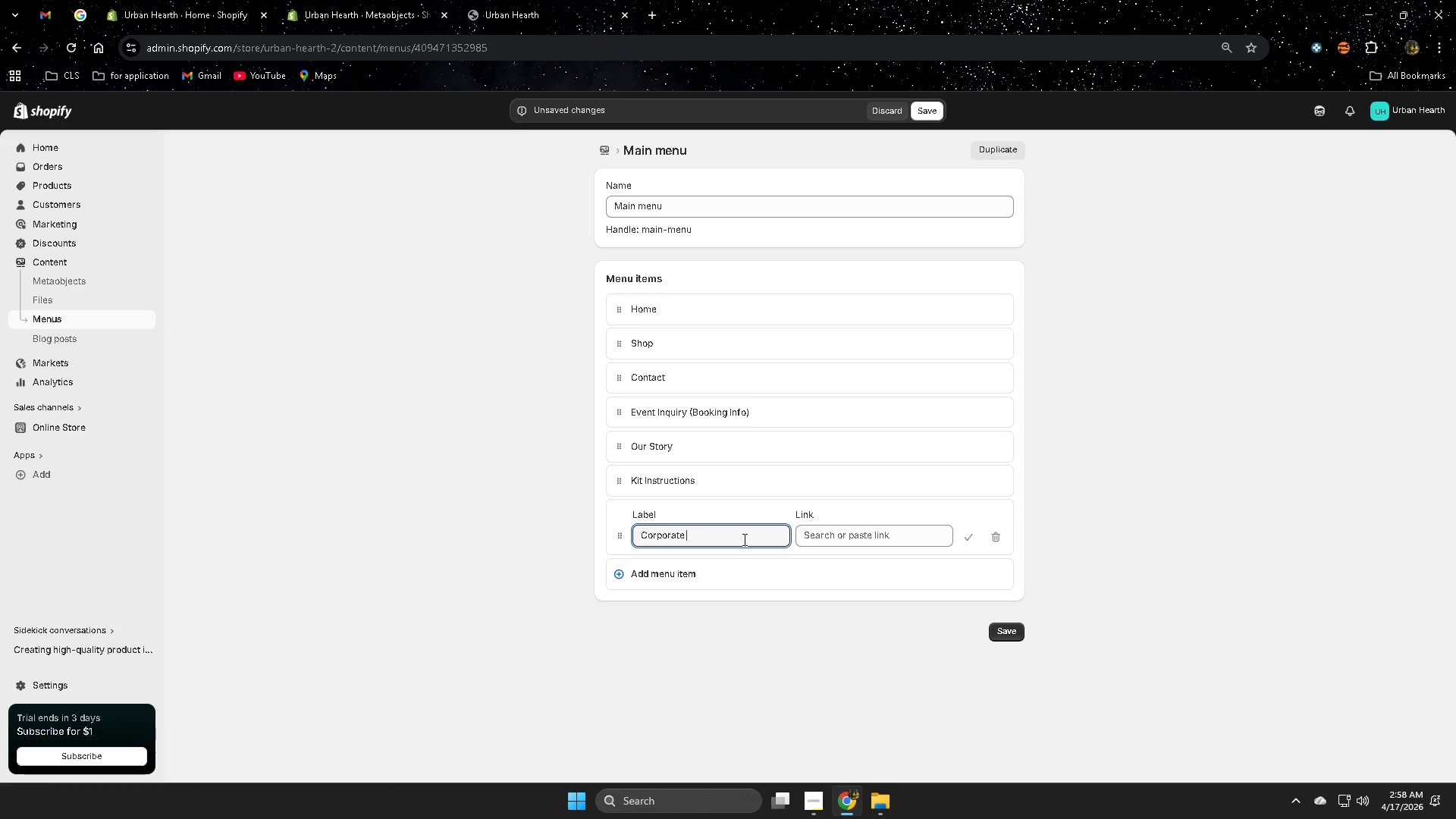 
wait(5.81)
 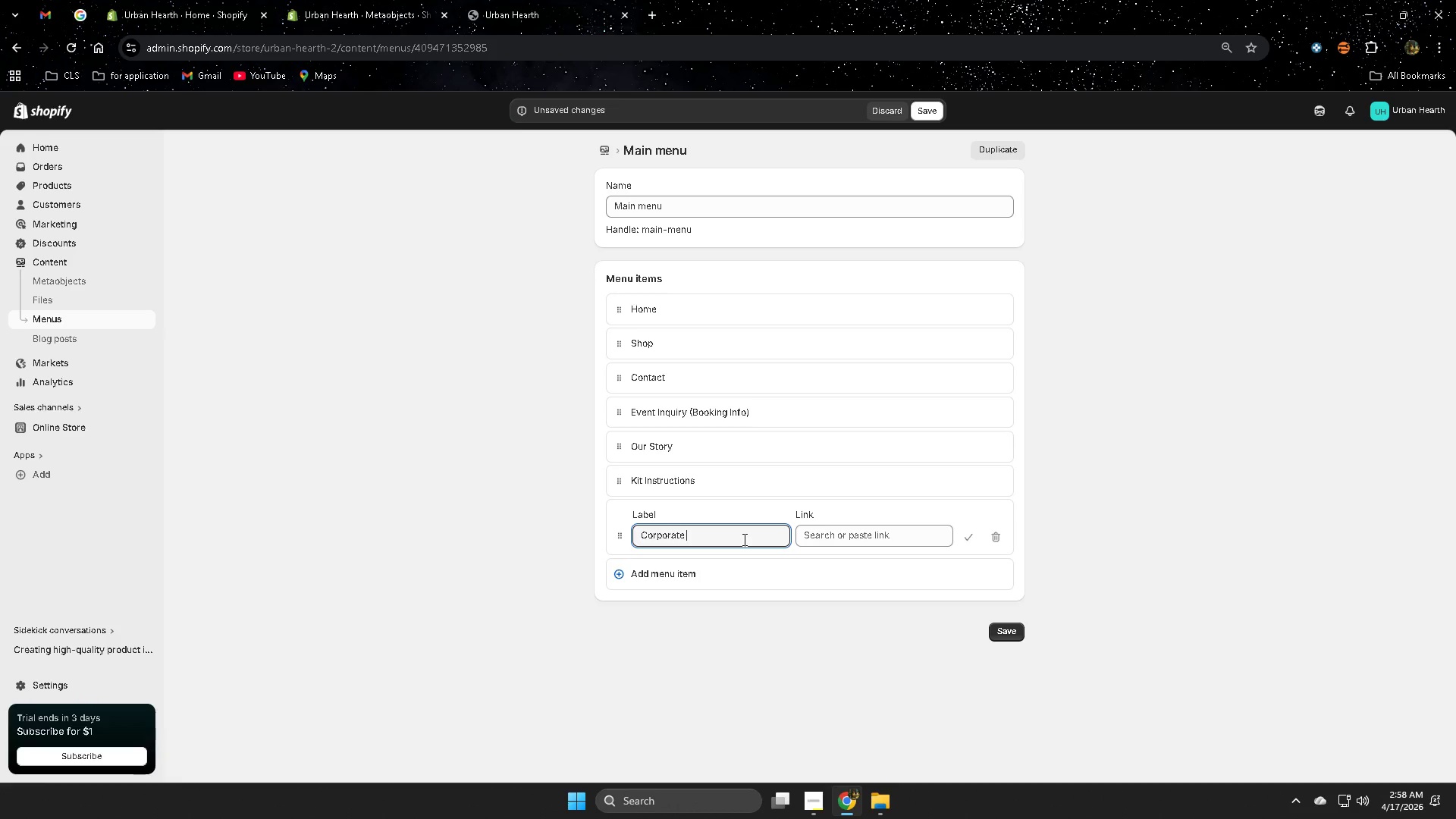 
type( Events )
 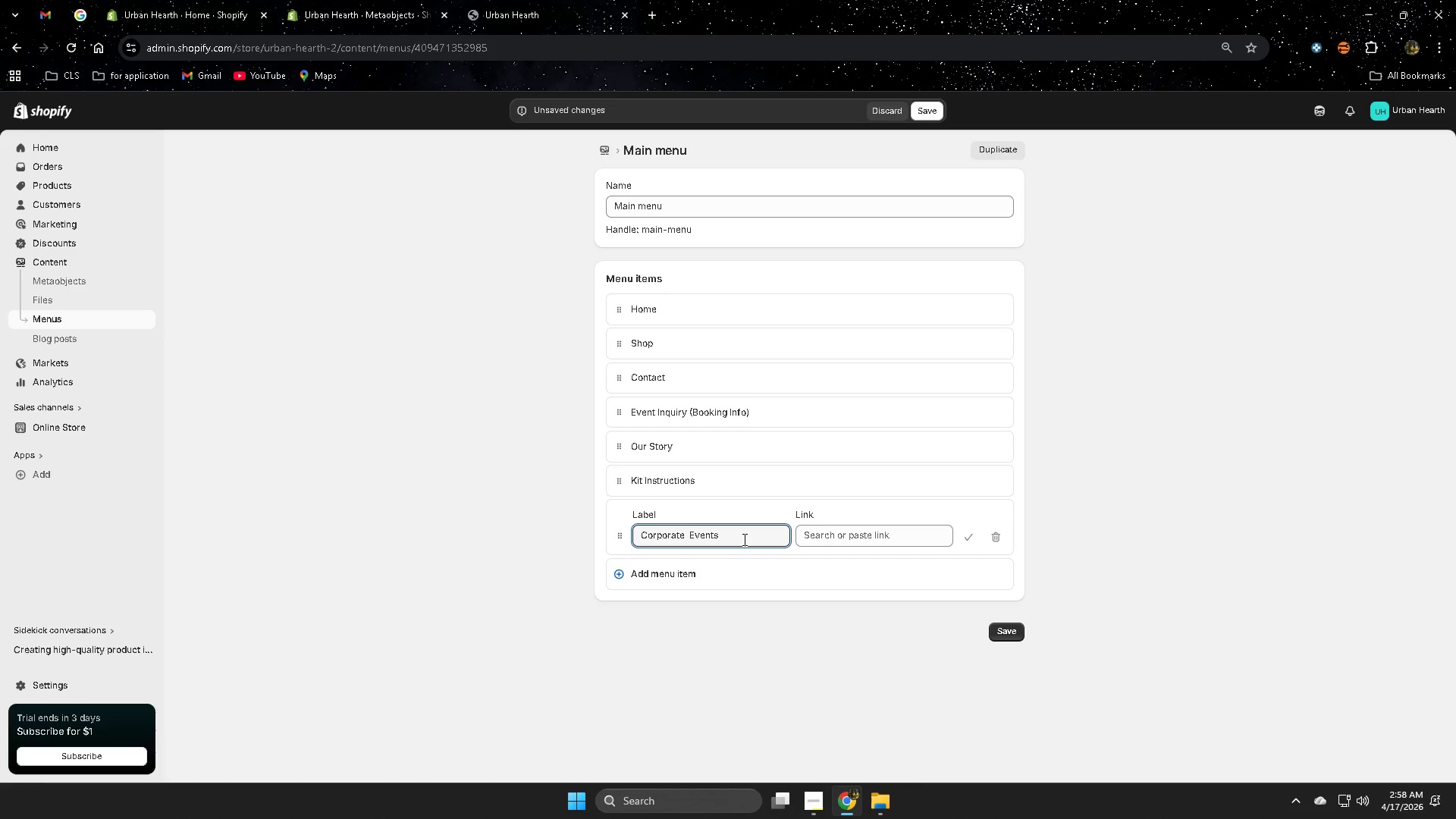 
left_click([889, 533])
 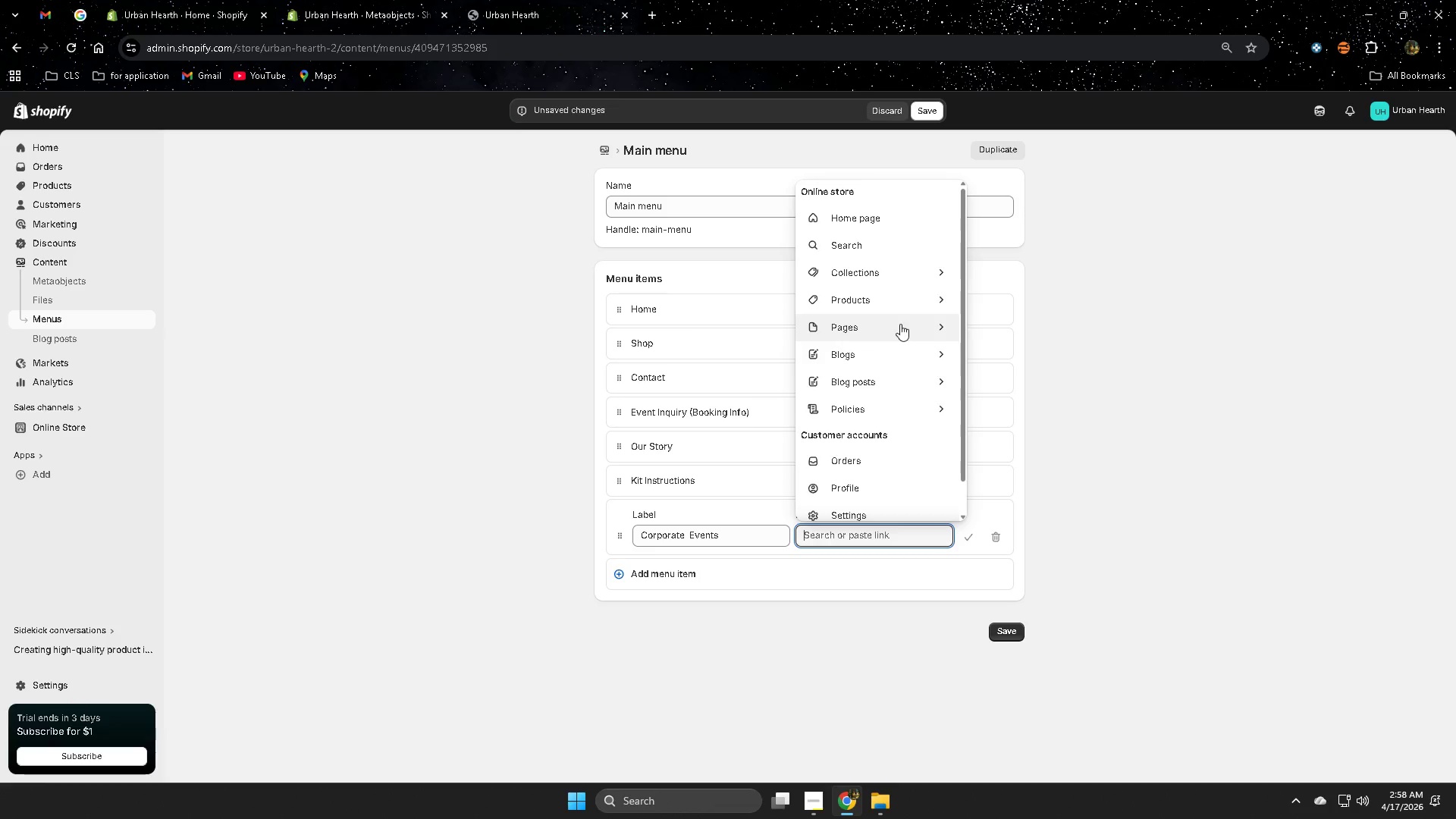 
left_click([934, 322])
 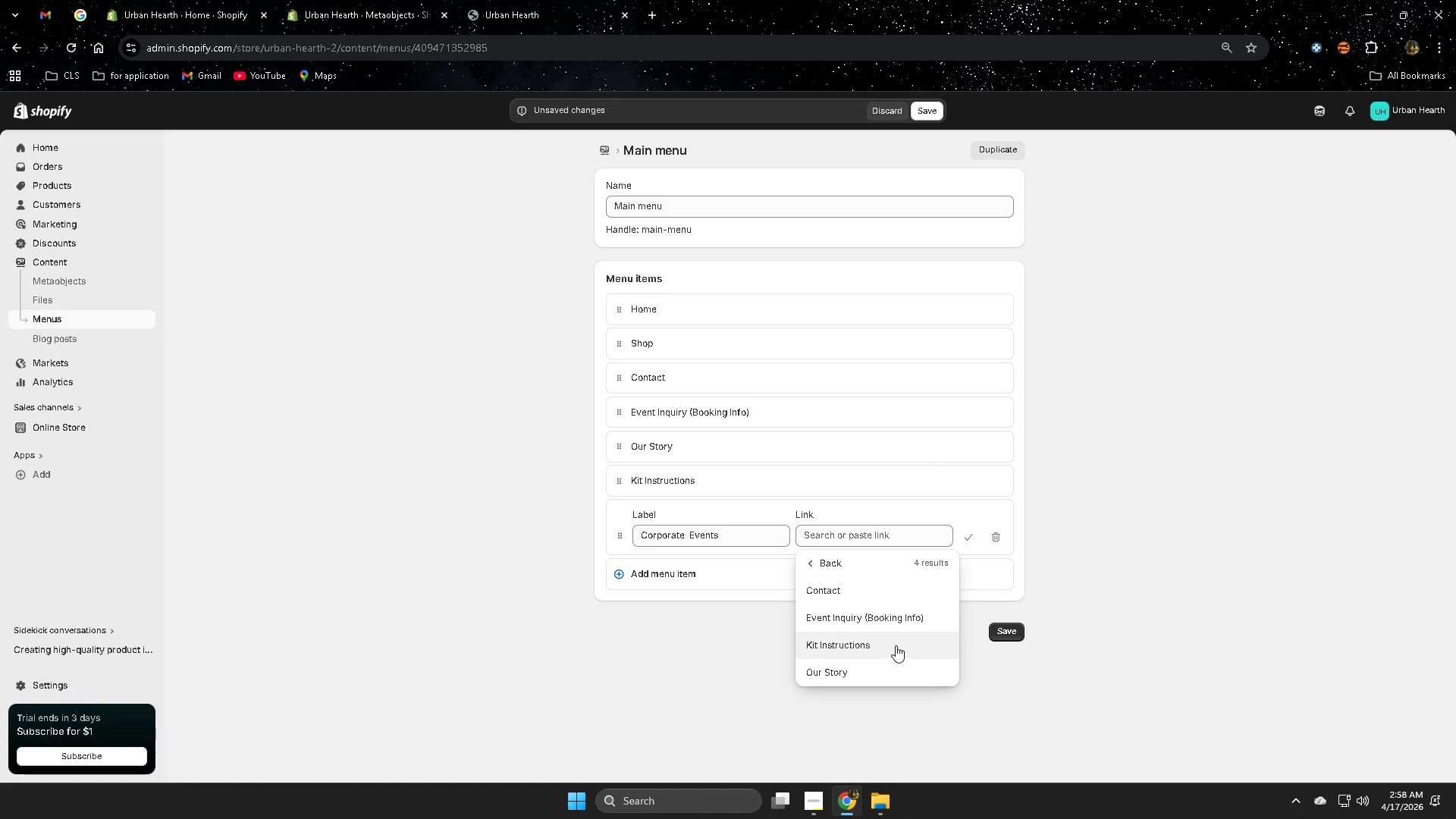 
left_click([899, 617])
 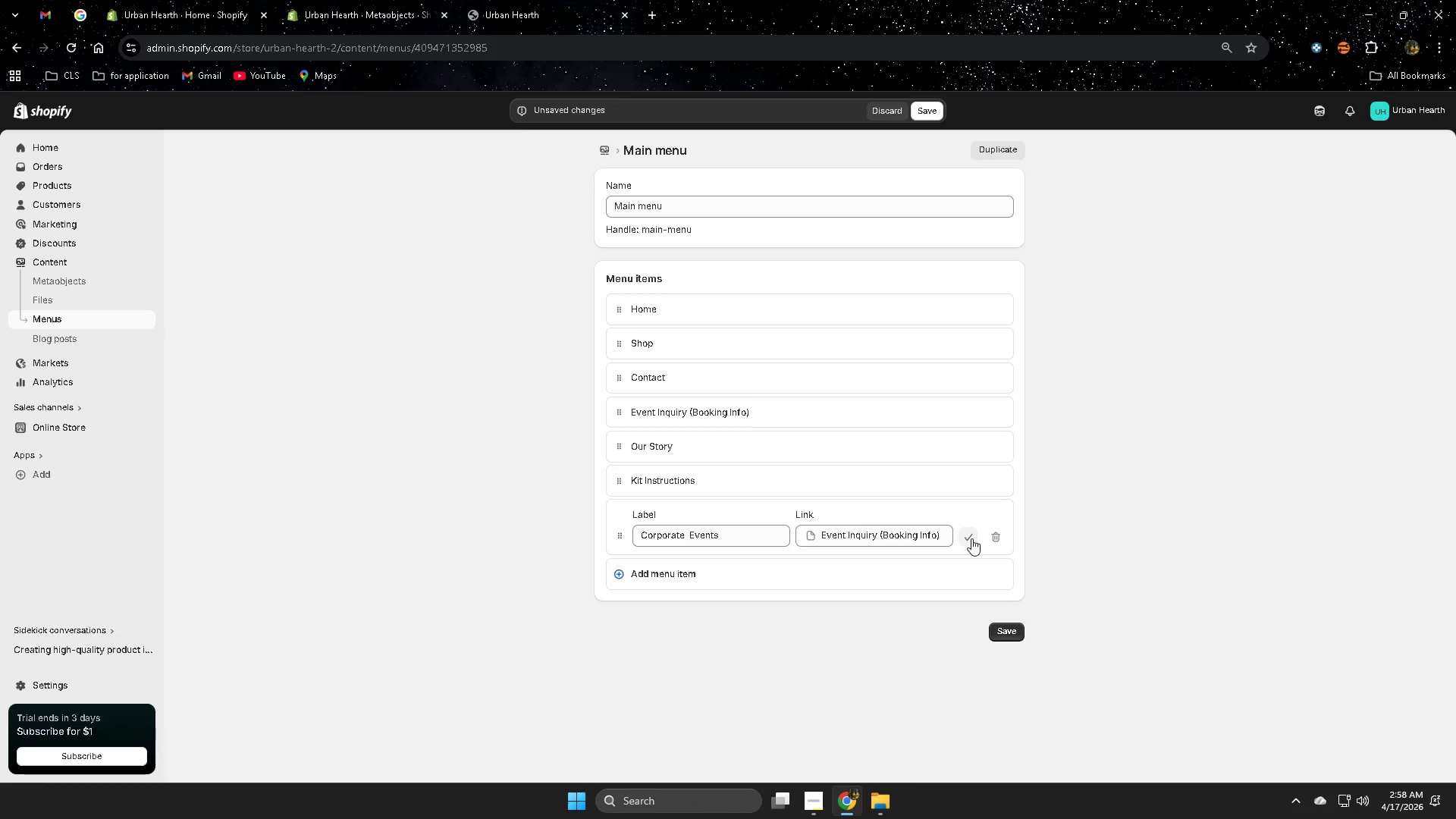 
left_click([946, 538])
 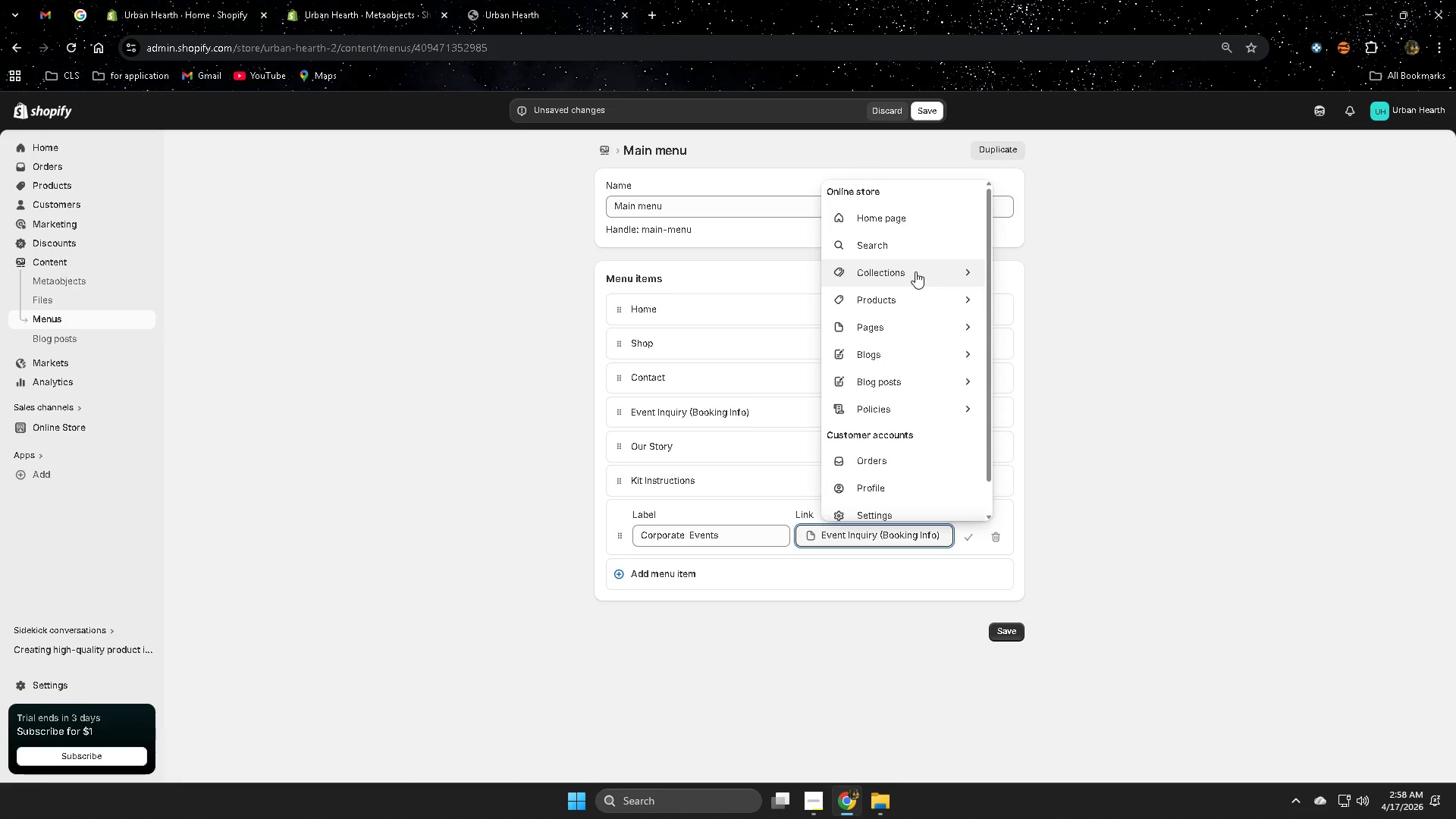 
left_click([921, 268])
 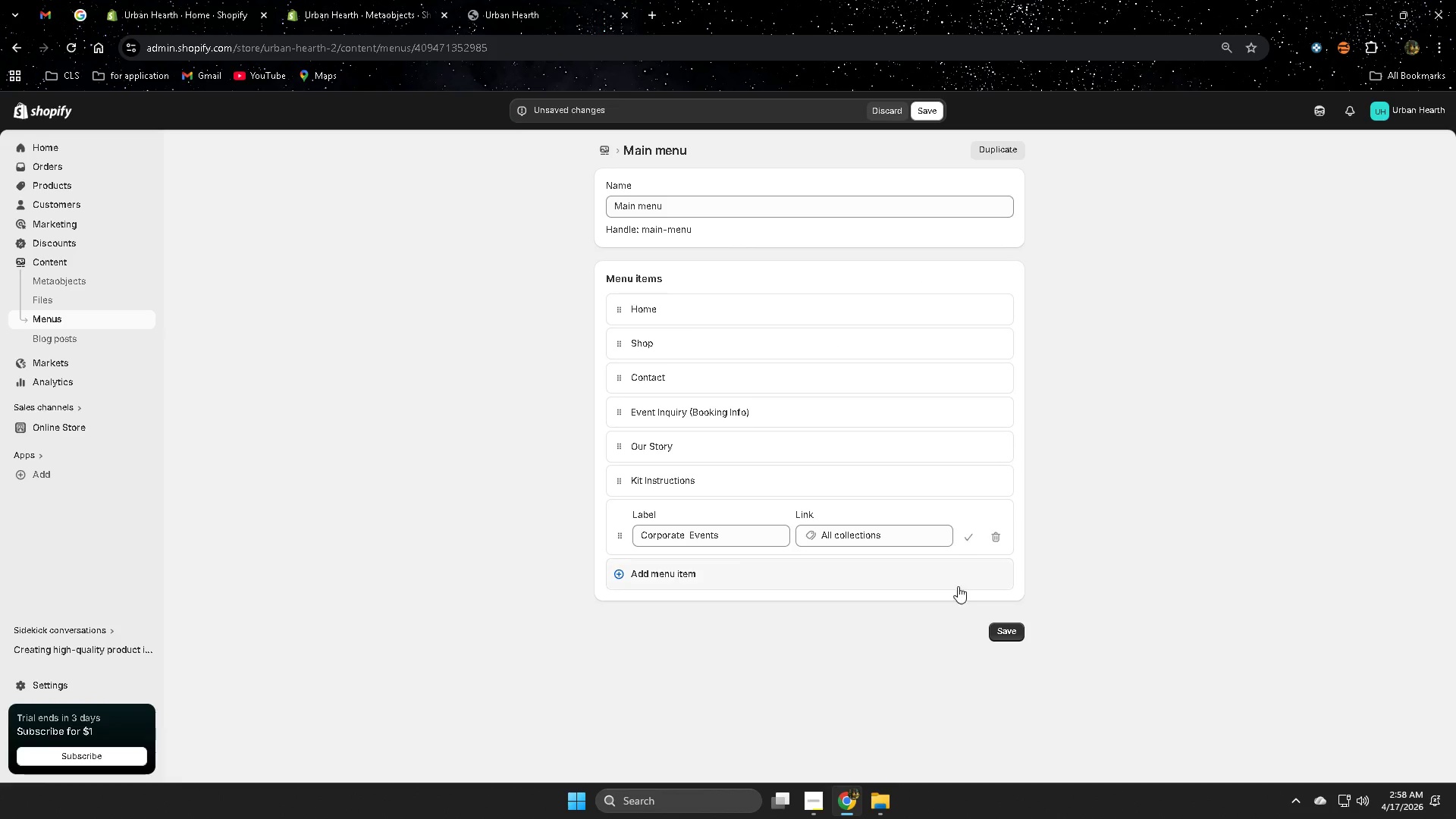 
left_click([1009, 628])
 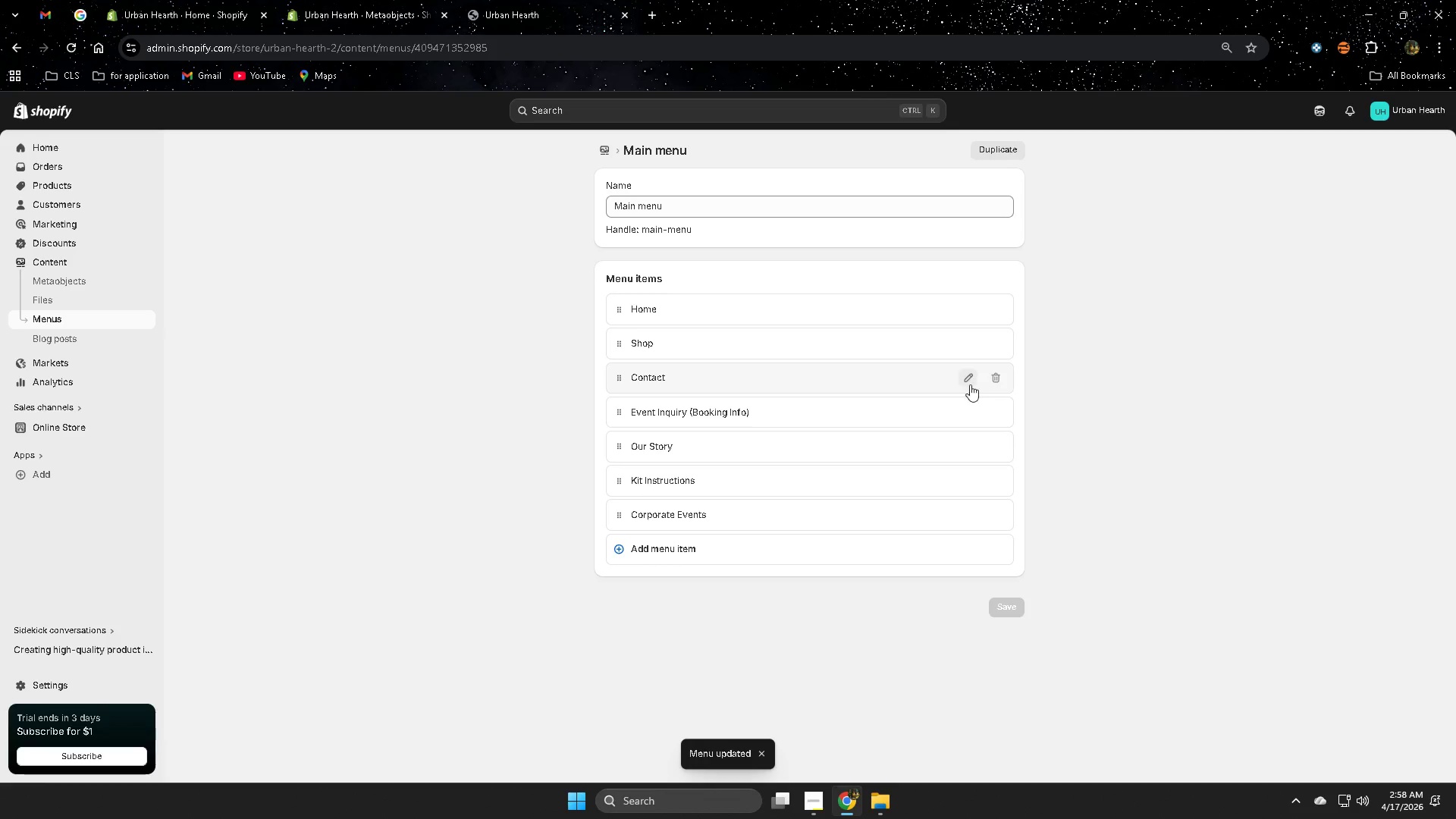 
wait(5.08)
 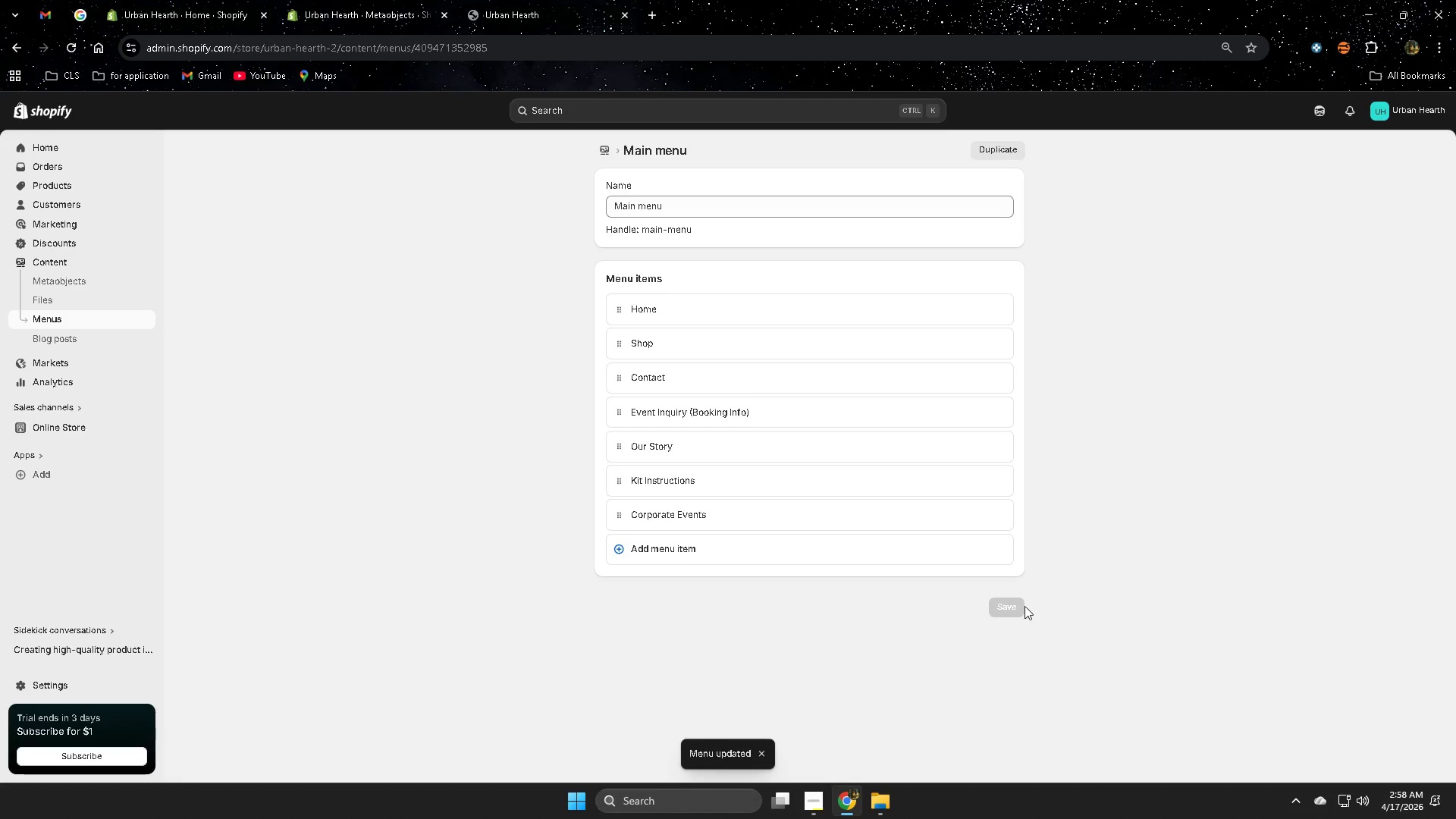 
left_click([998, 378])
 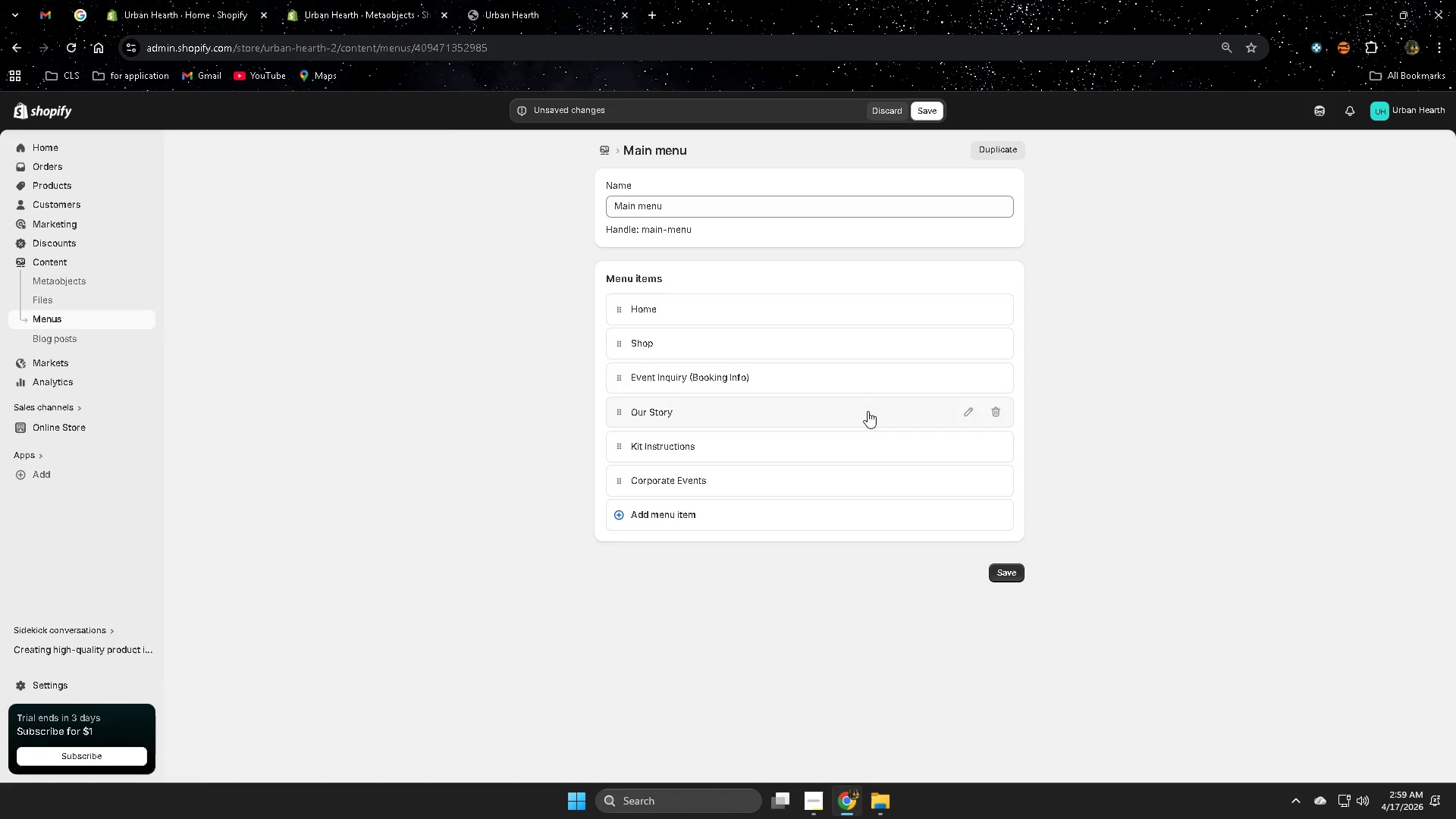 
left_click([936, 116])